 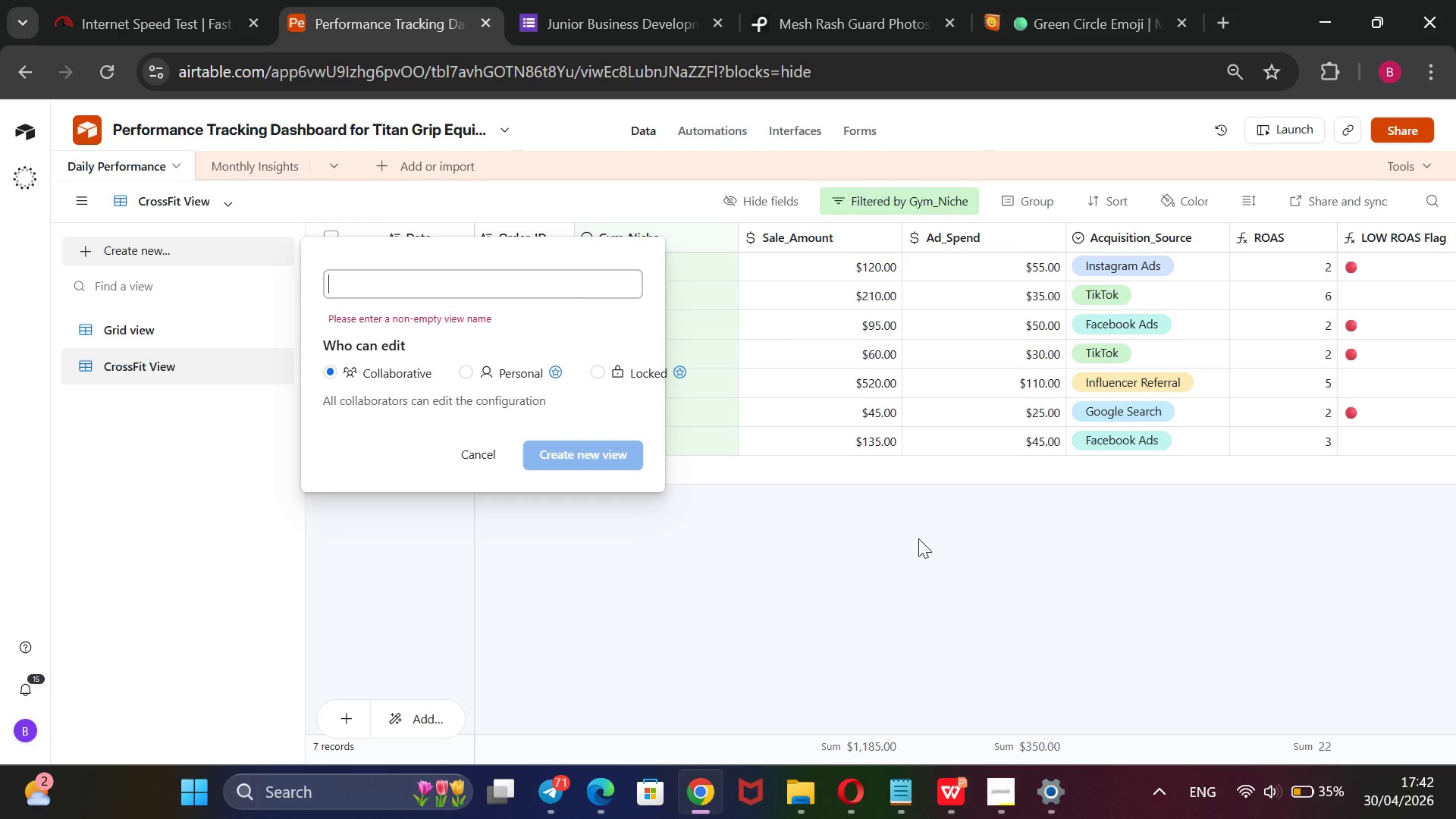 
type(Climbing View)
 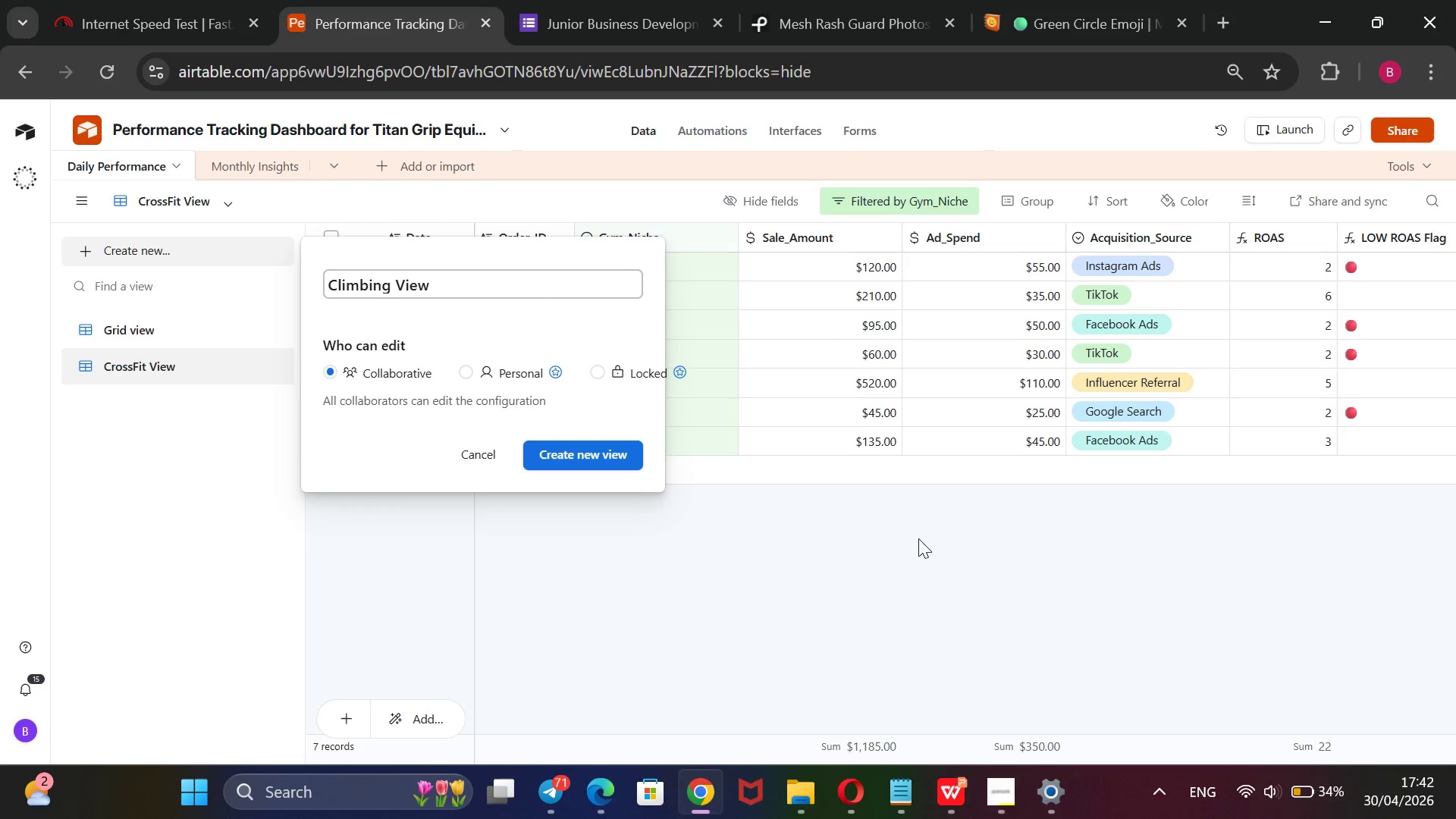 
key(Enter)
 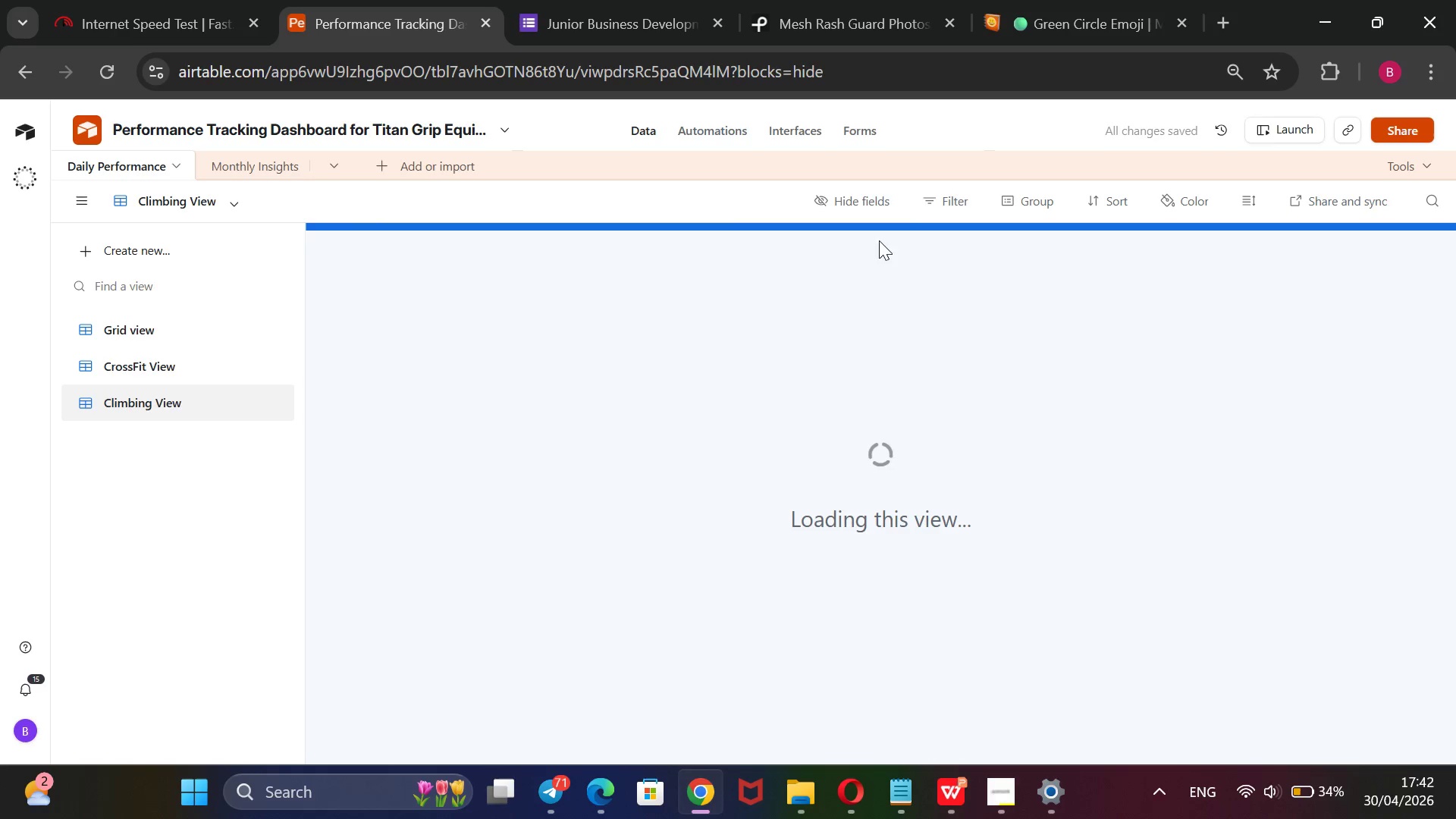 
left_click([941, 192])
 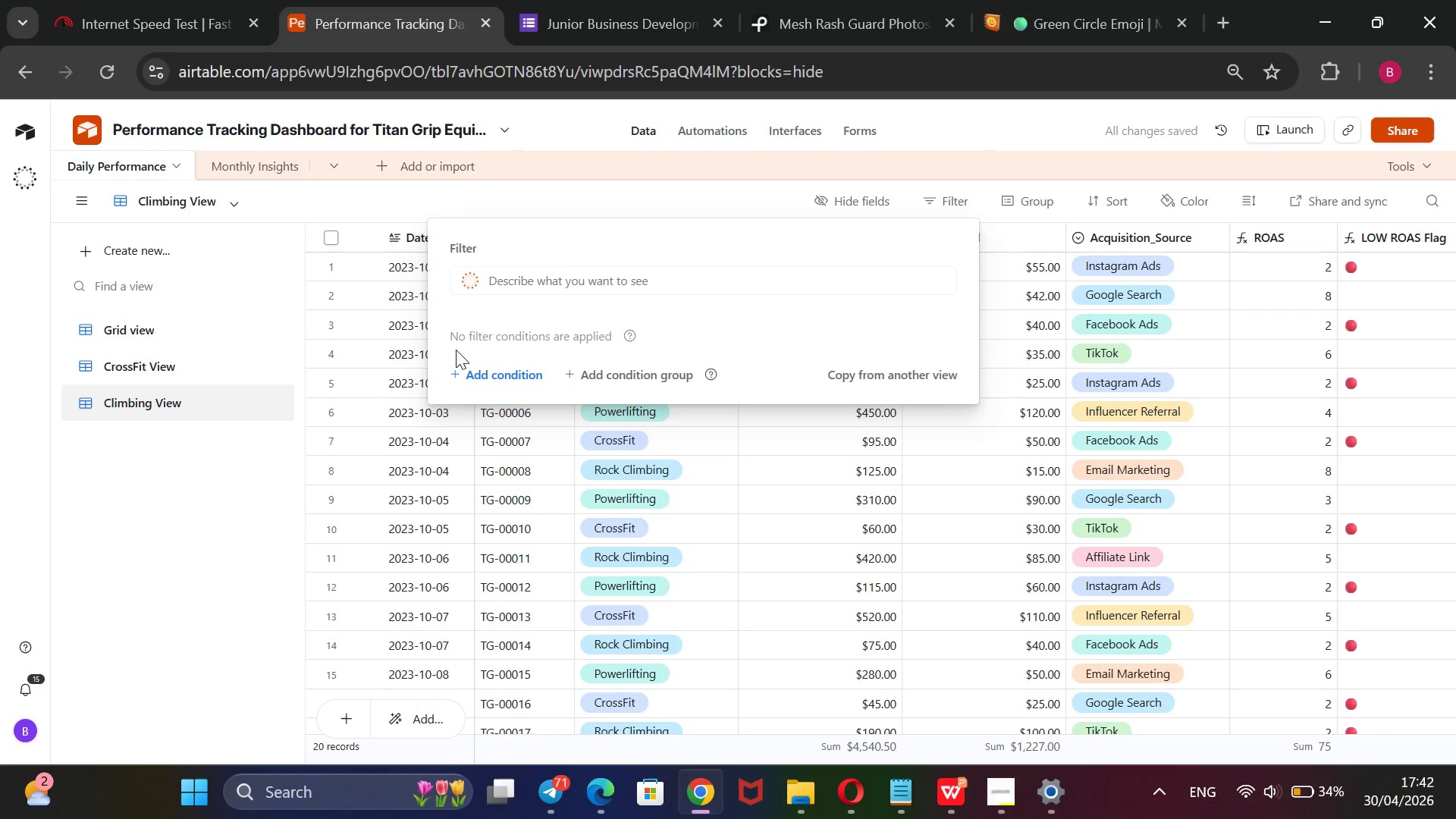 
left_click([480, 371])
 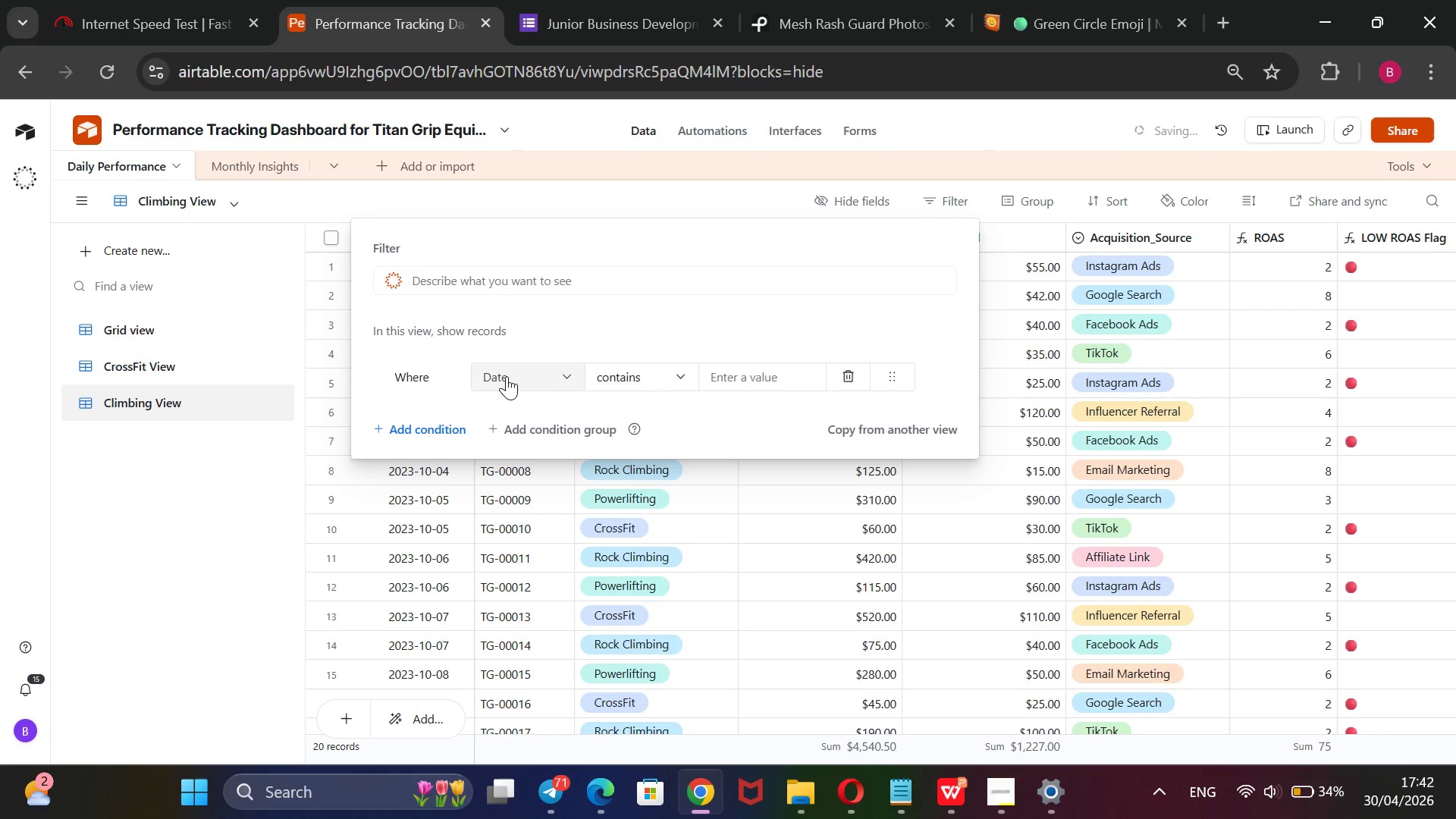 
left_click([519, 377])
 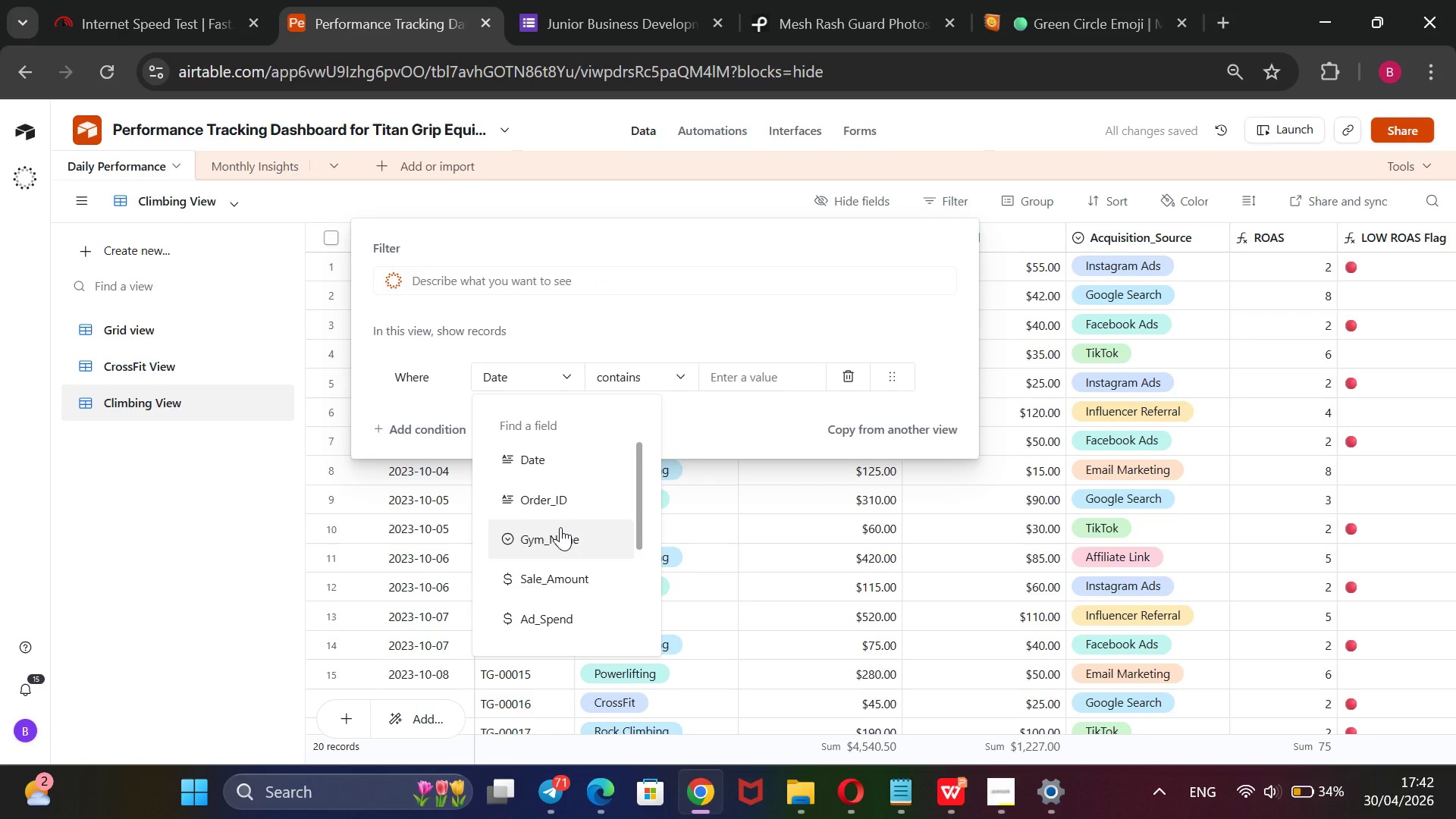 
left_click([560, 527])
 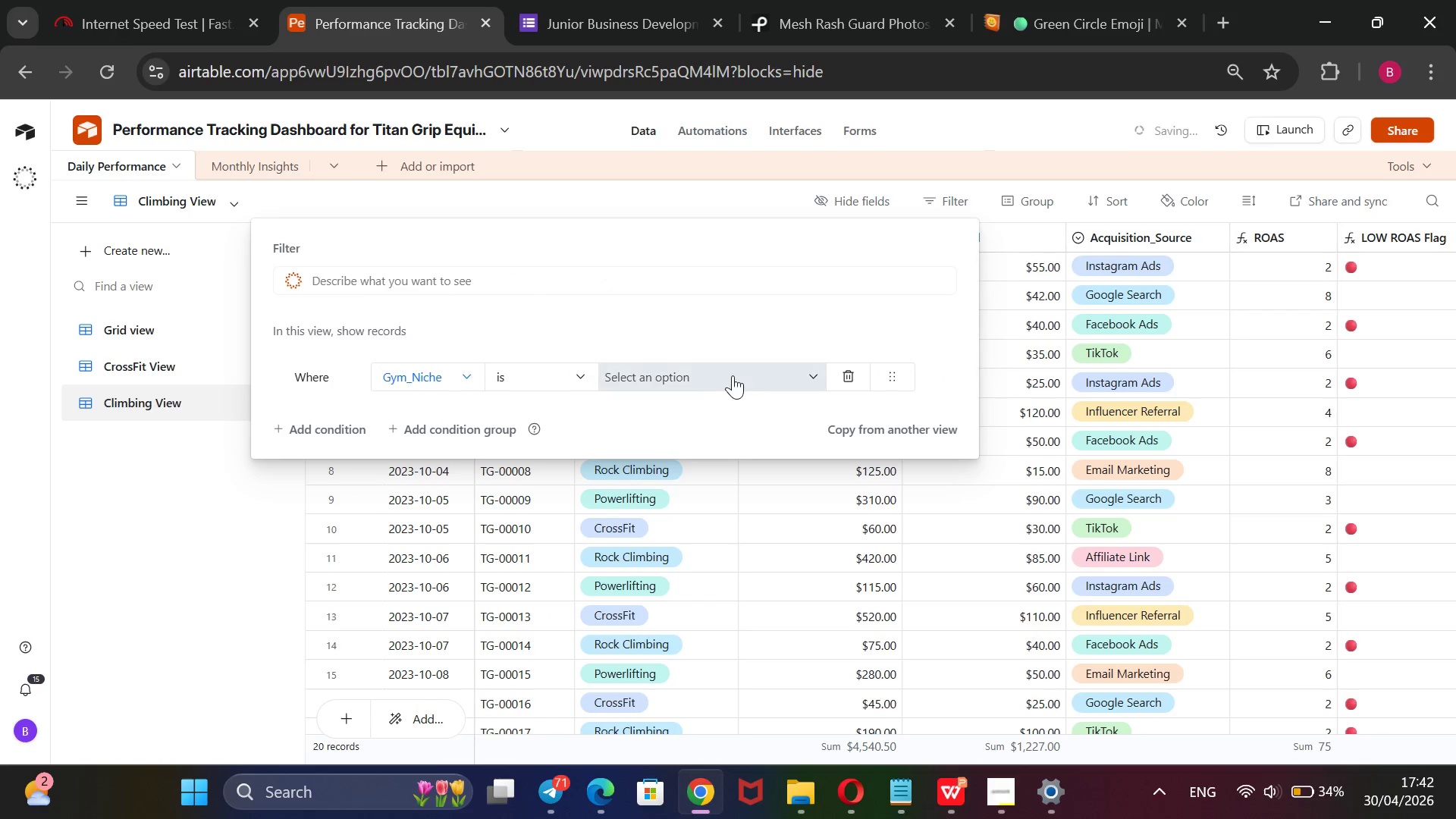 
left_click([742, 375])
 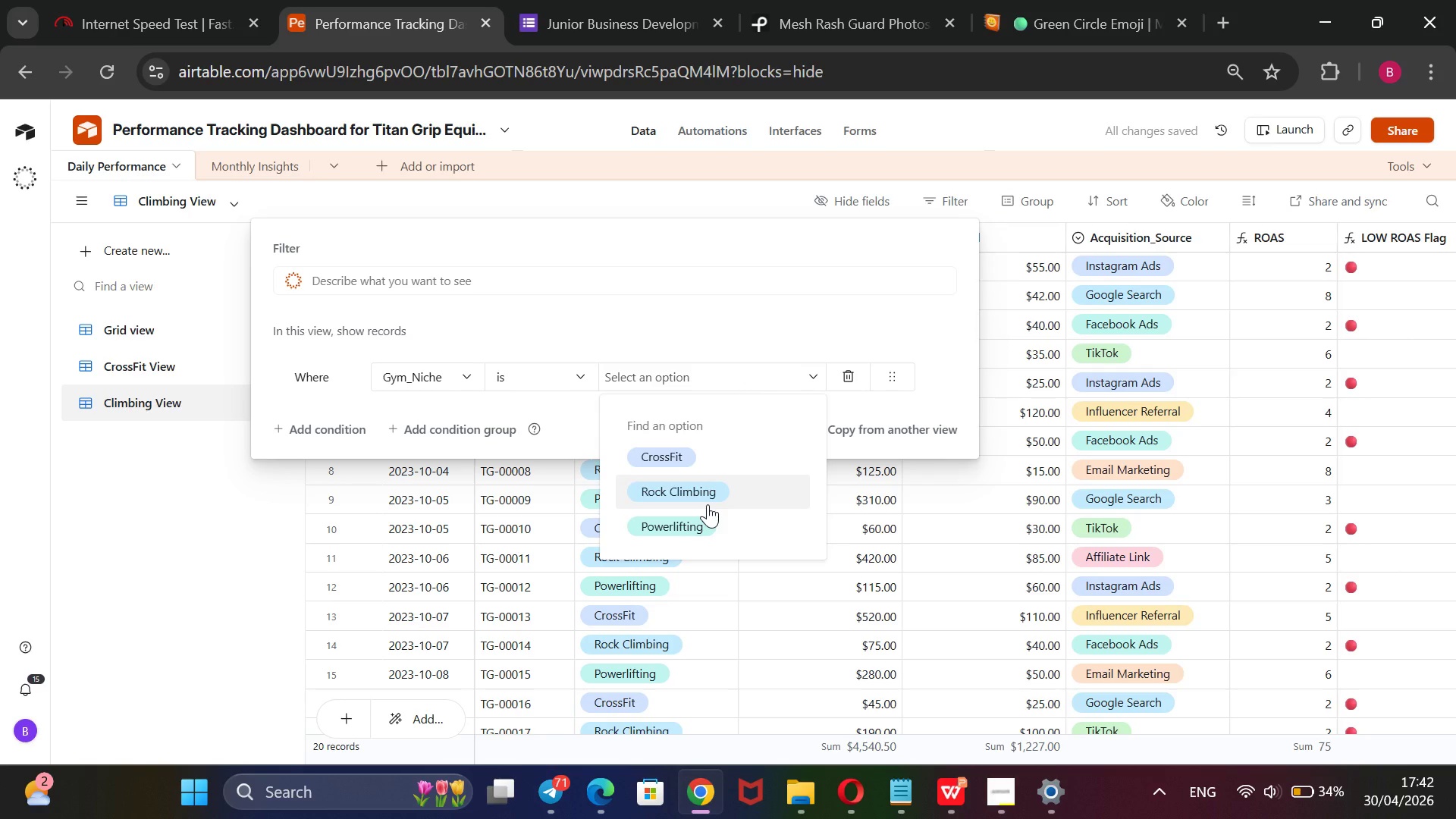 
scroll: coordinate [709, 504], scroll_direction: none, amount: 0.0
 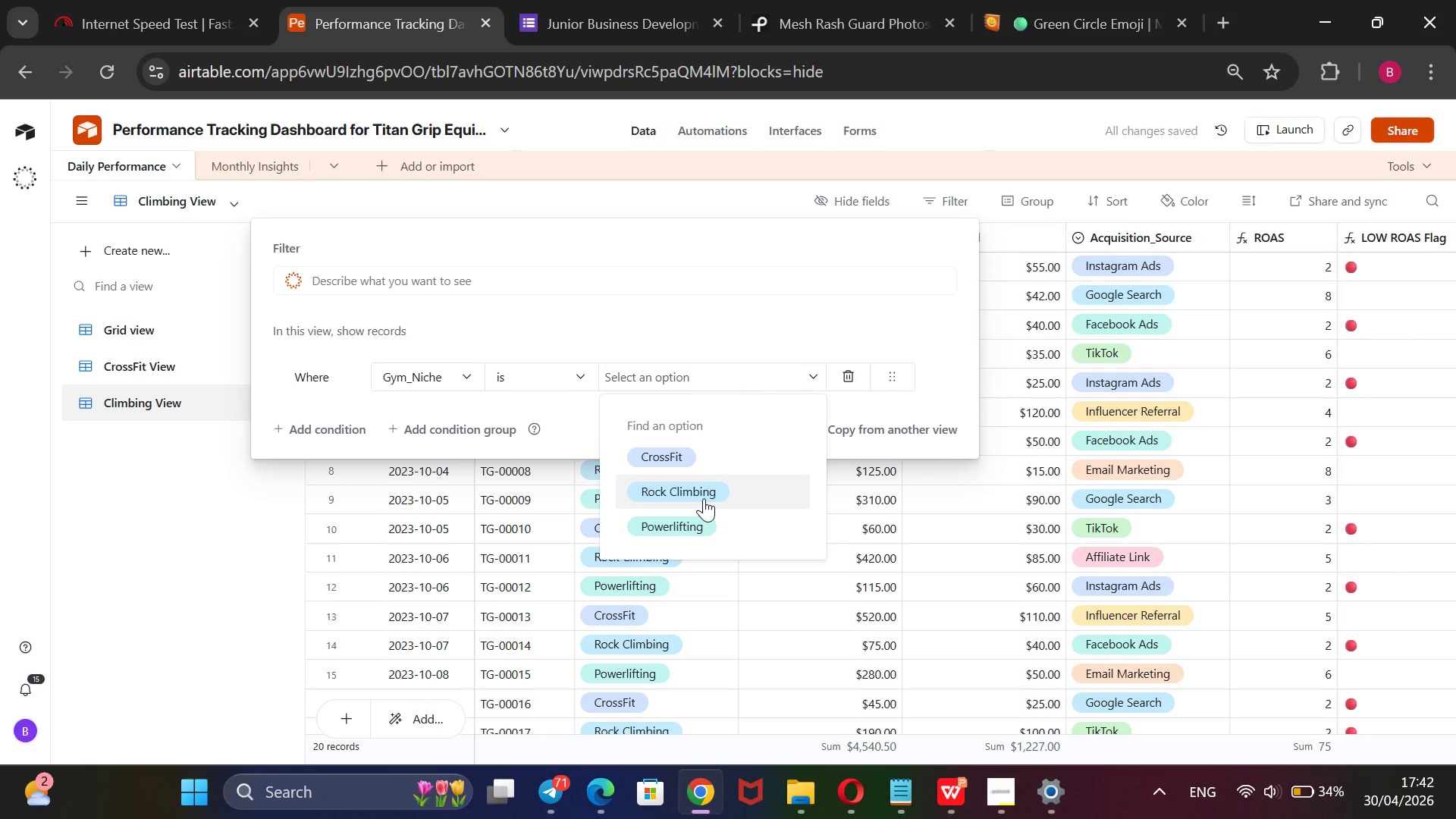 
left_click([704, 498])
 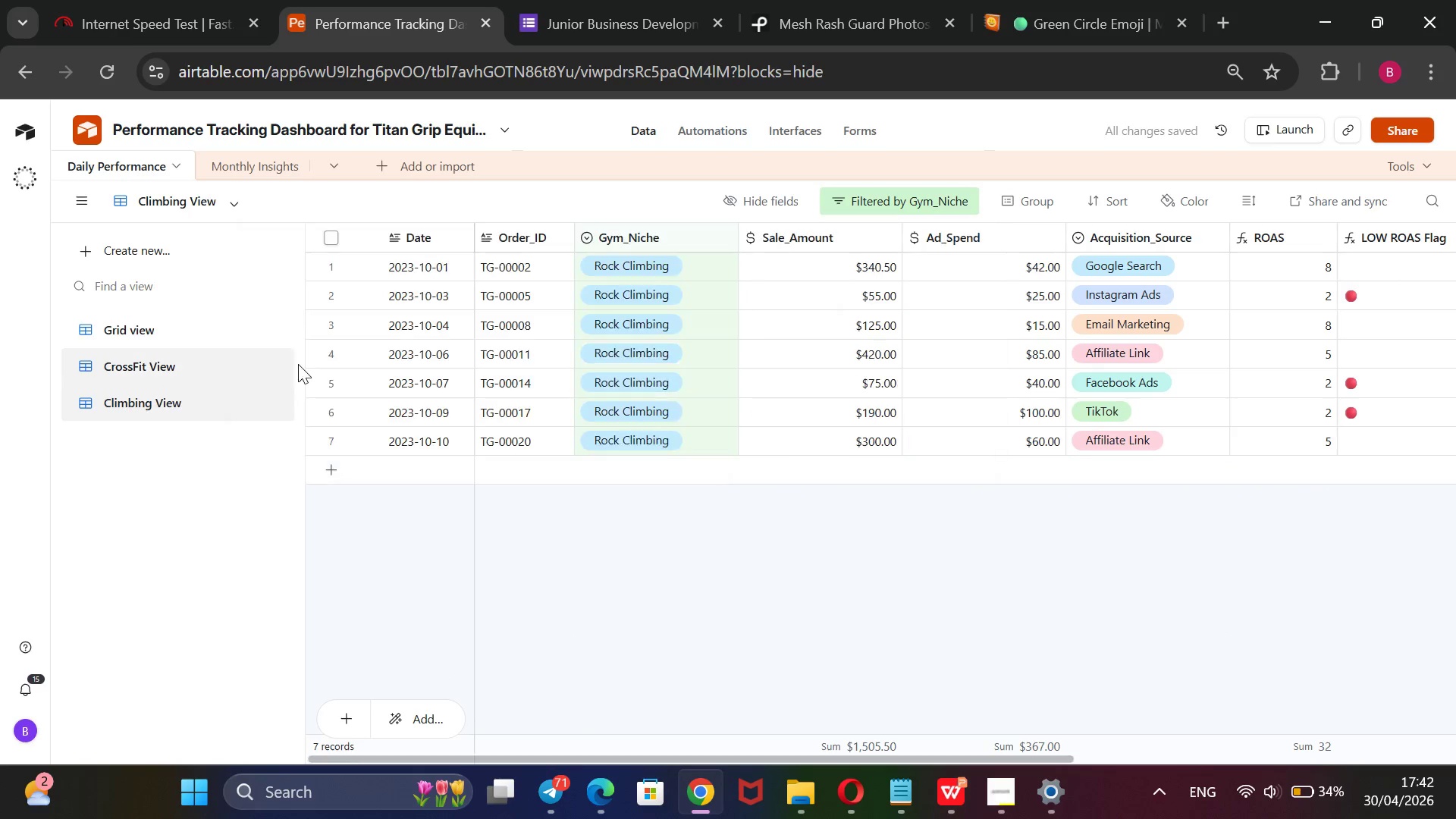 
wait(5.48)
 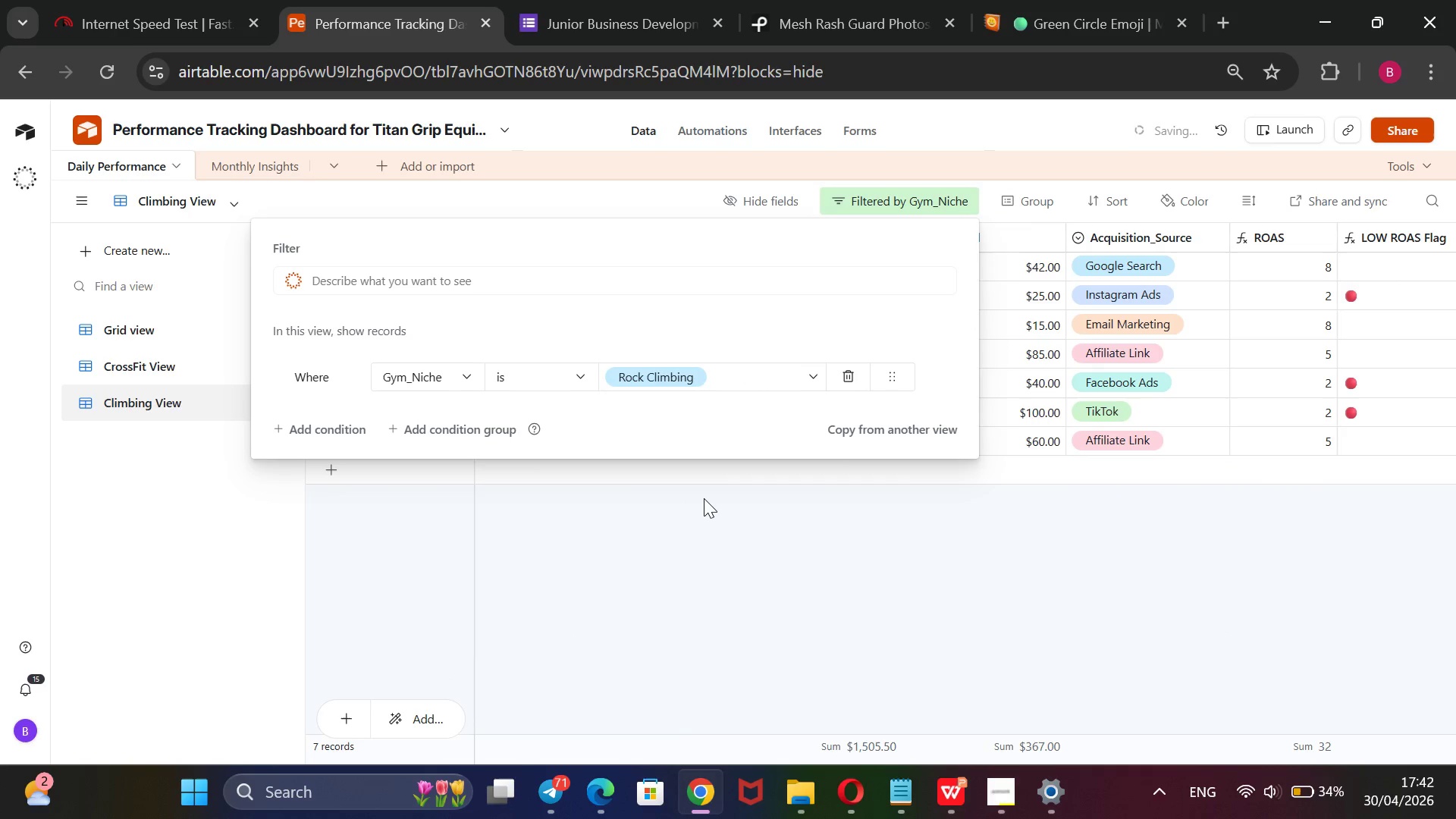 
left_click([212, 256])